 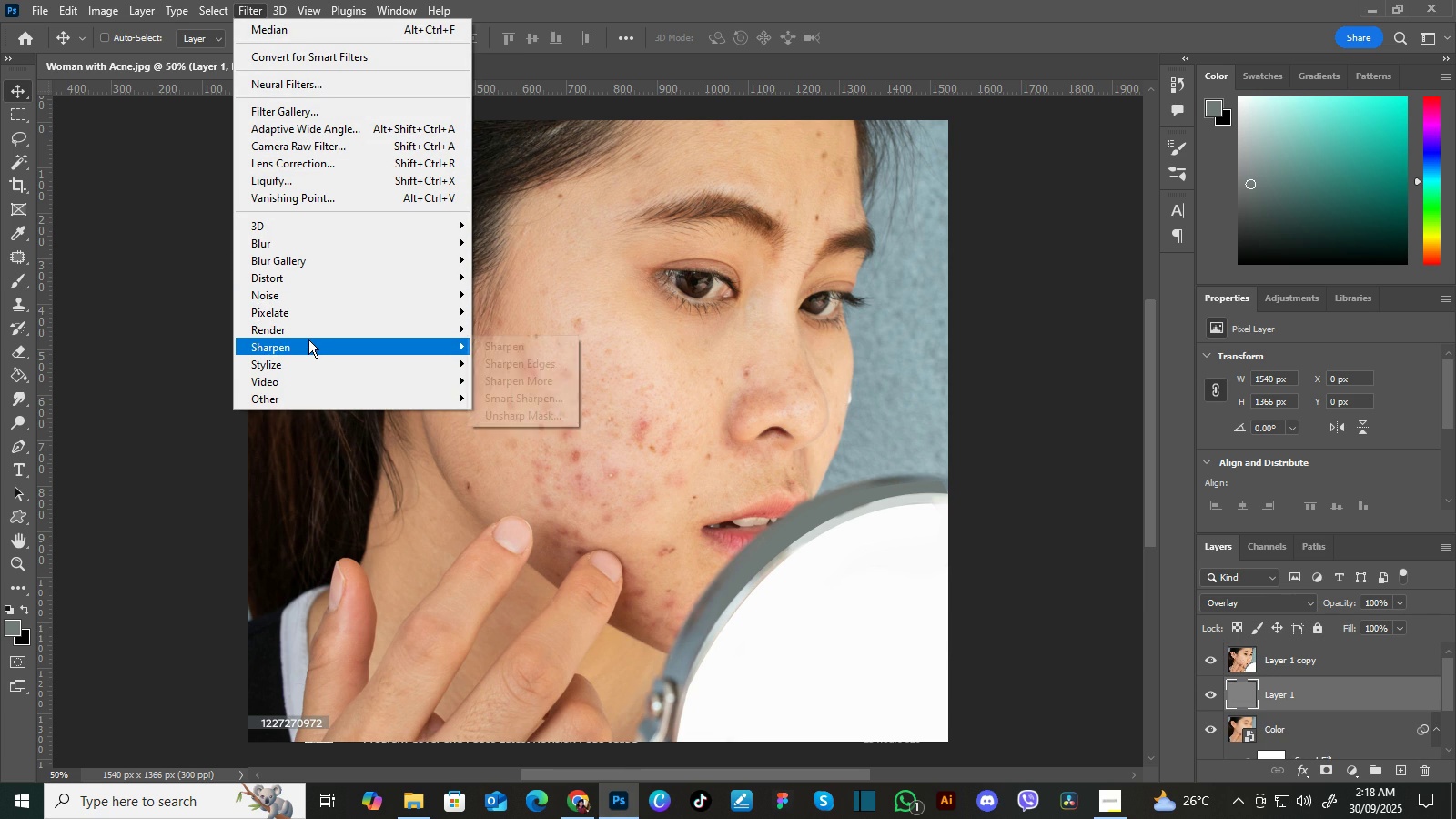 
left_click([499, 295])
 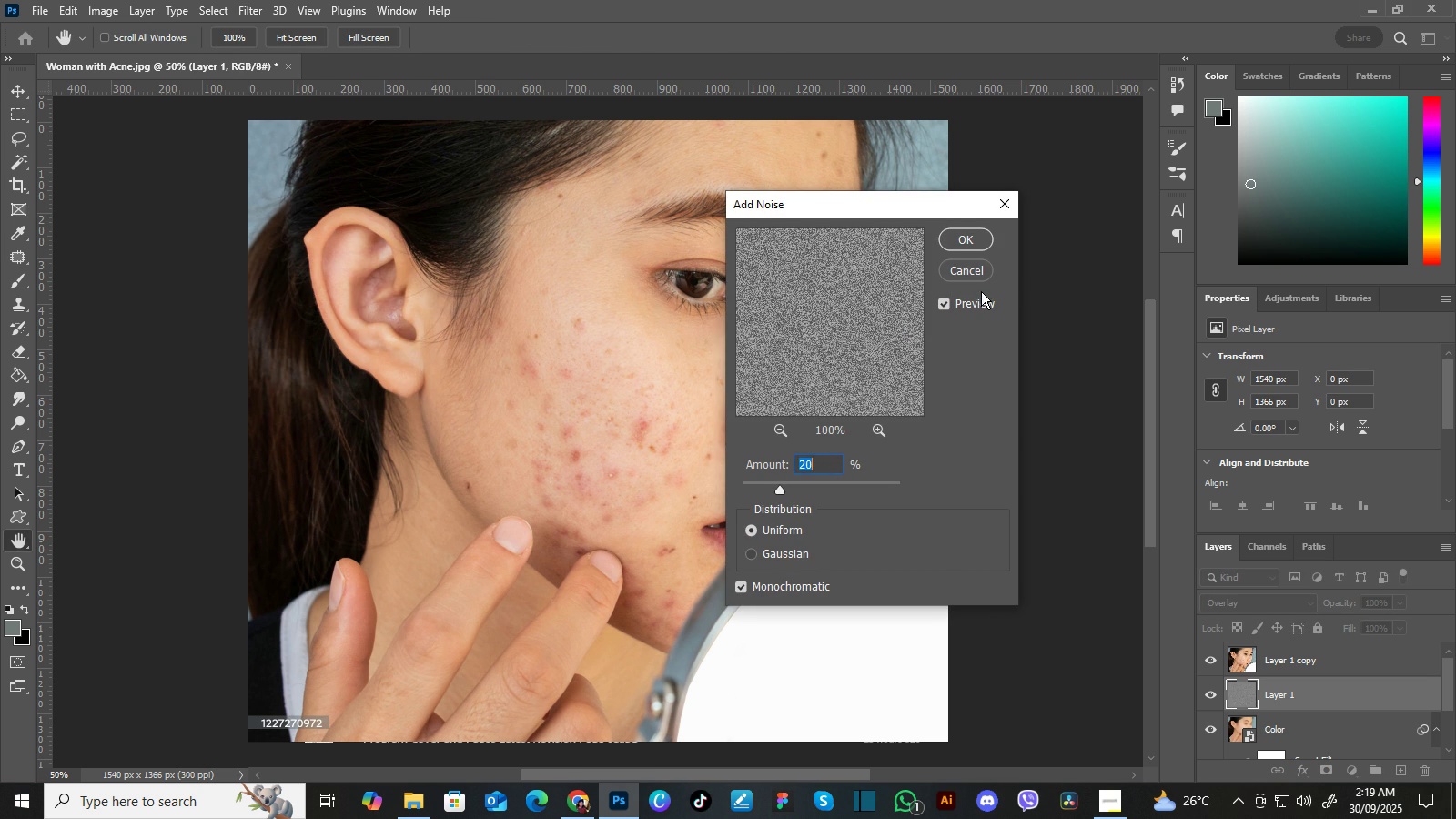 
wait(7.53)
 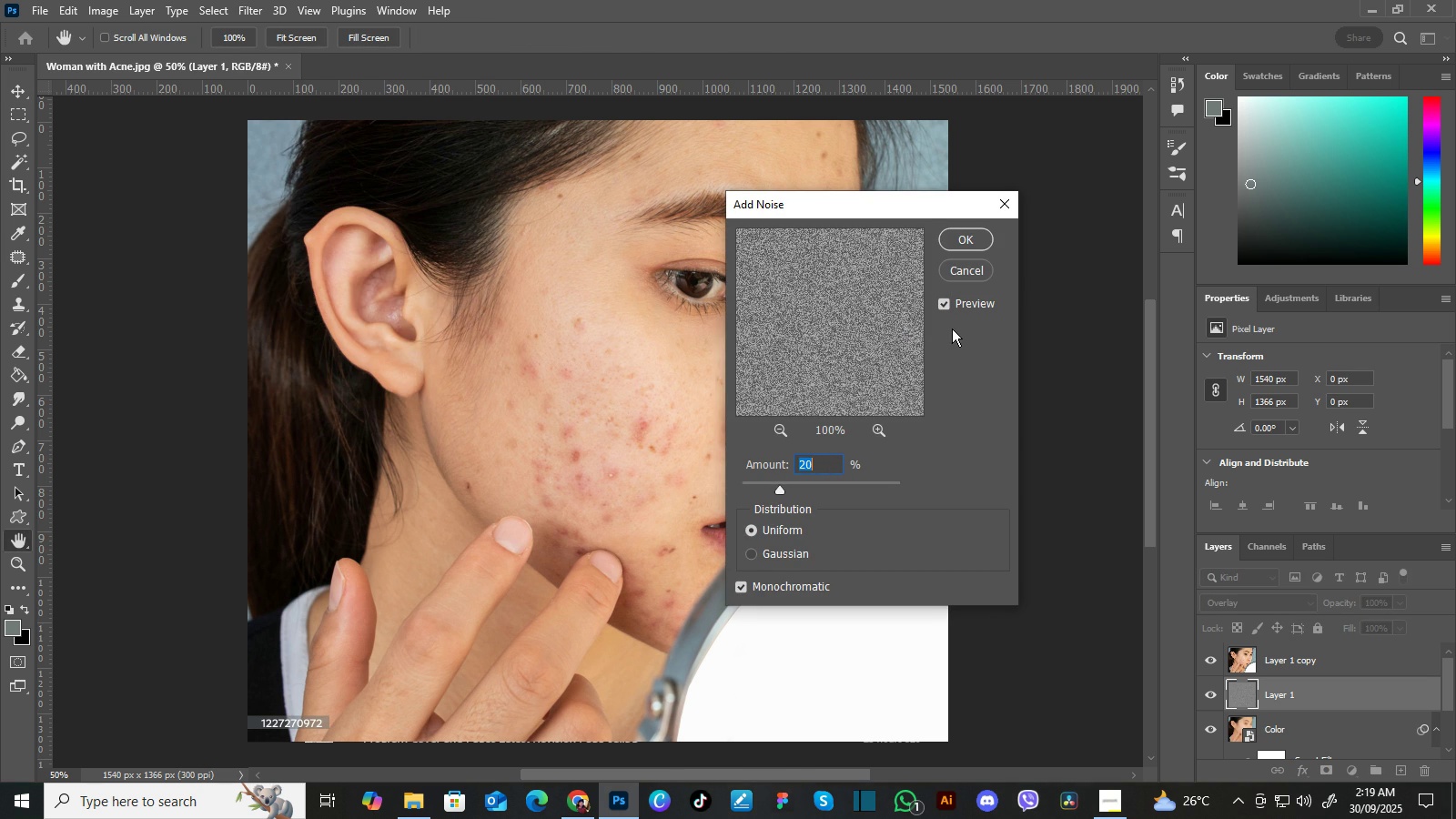 
left_click([978, 239])
 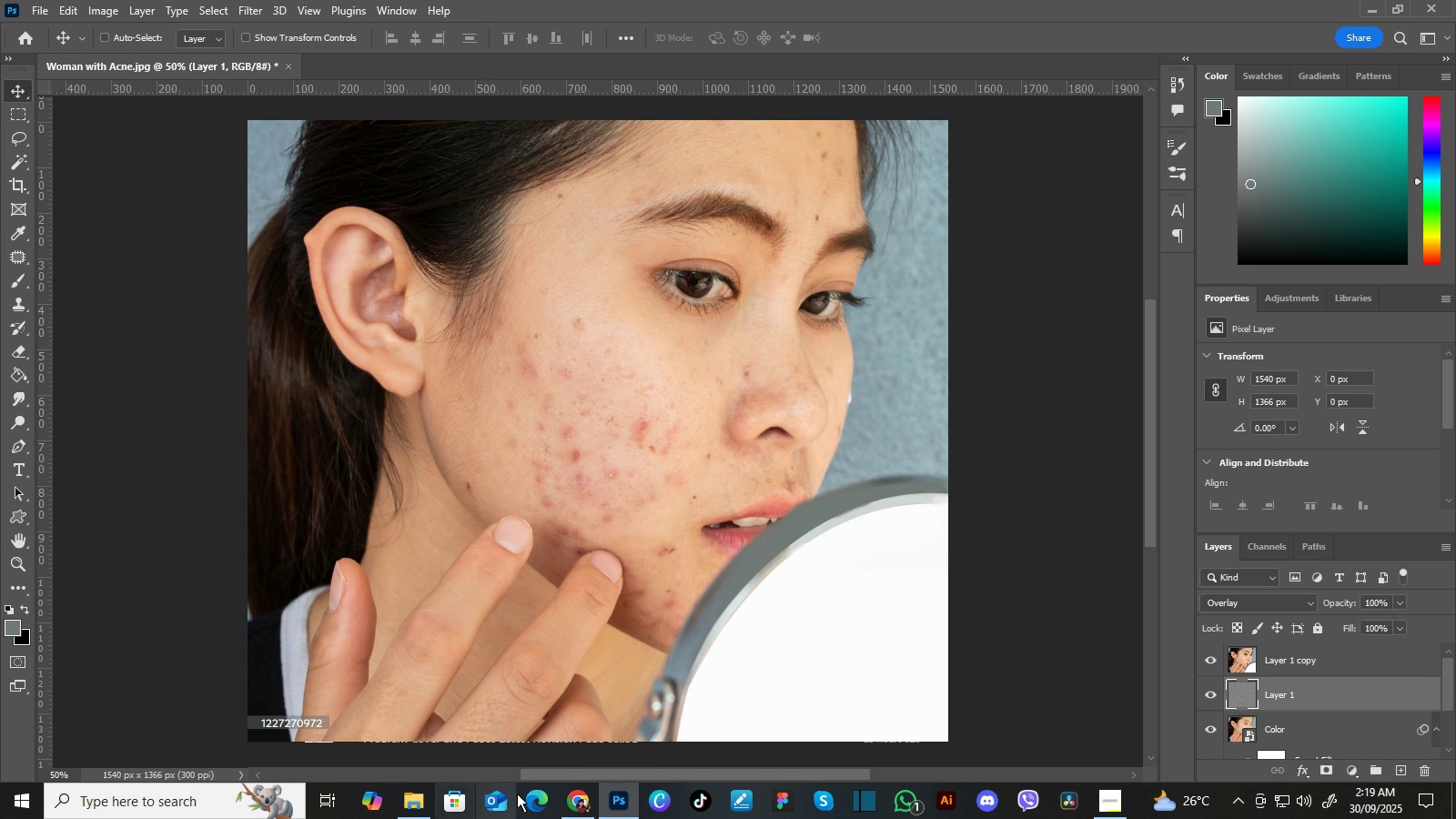 
left_click([575, 797])
 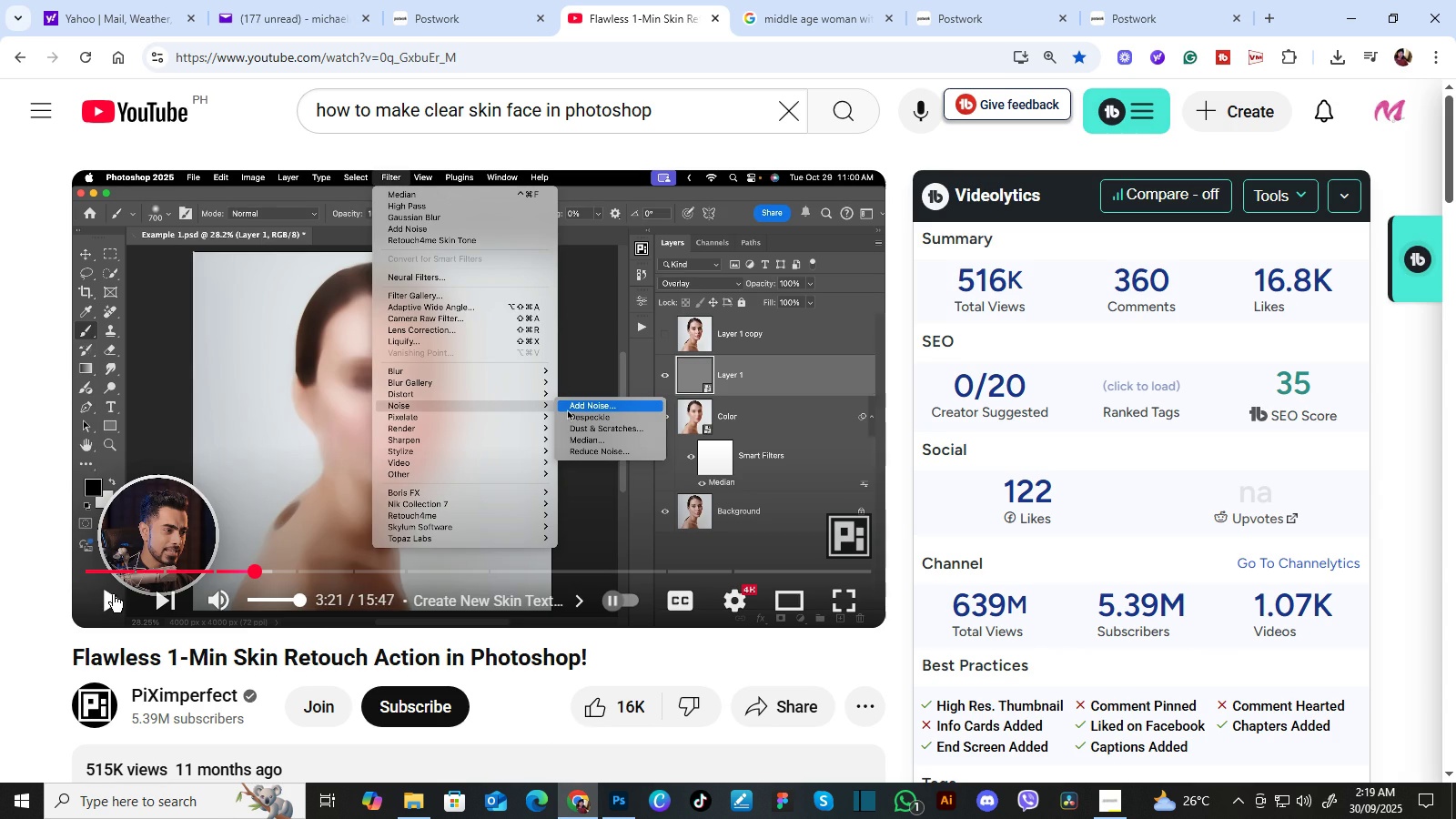 
left_click([113, 595])
 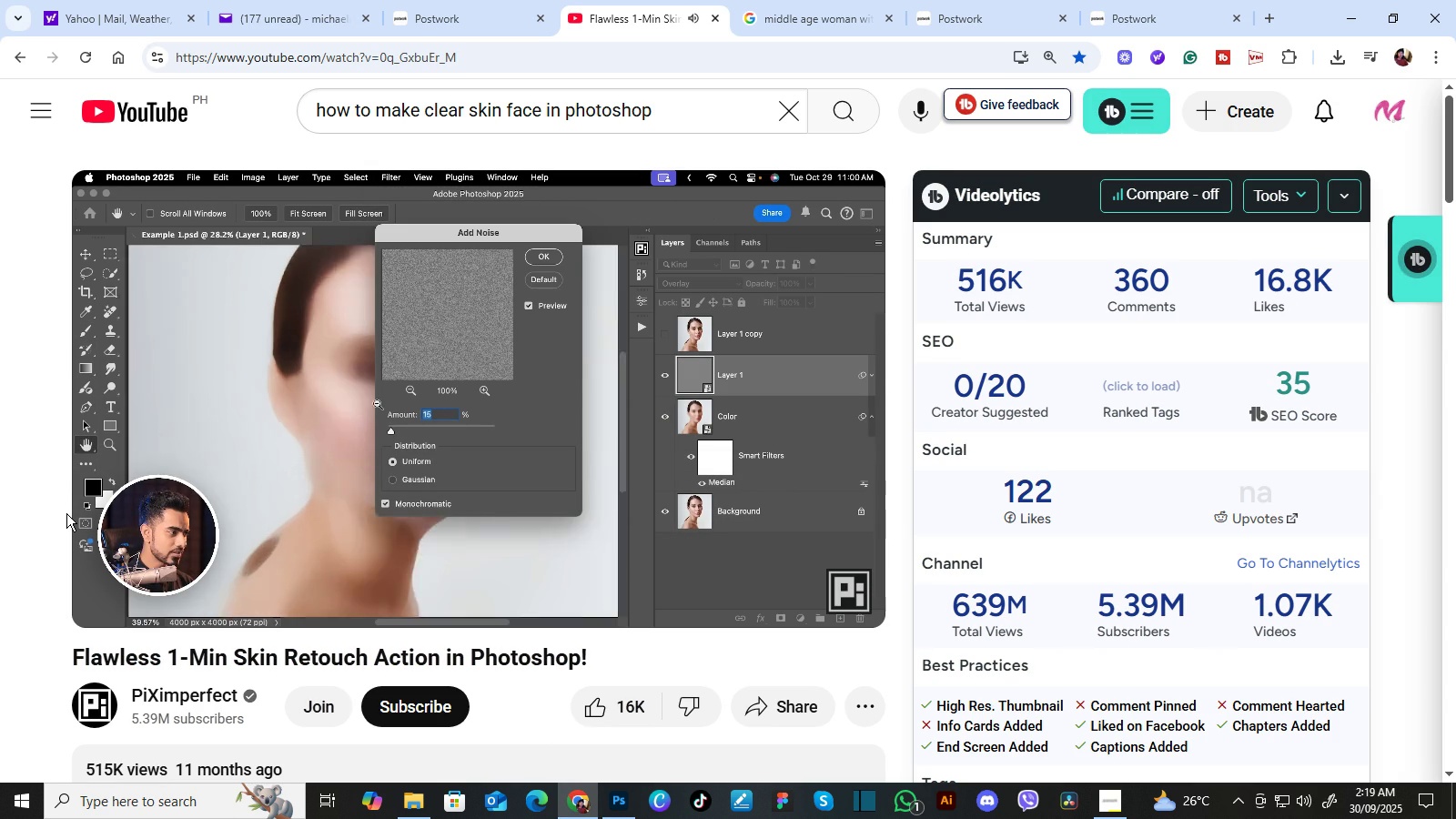 
wait(5.9)
 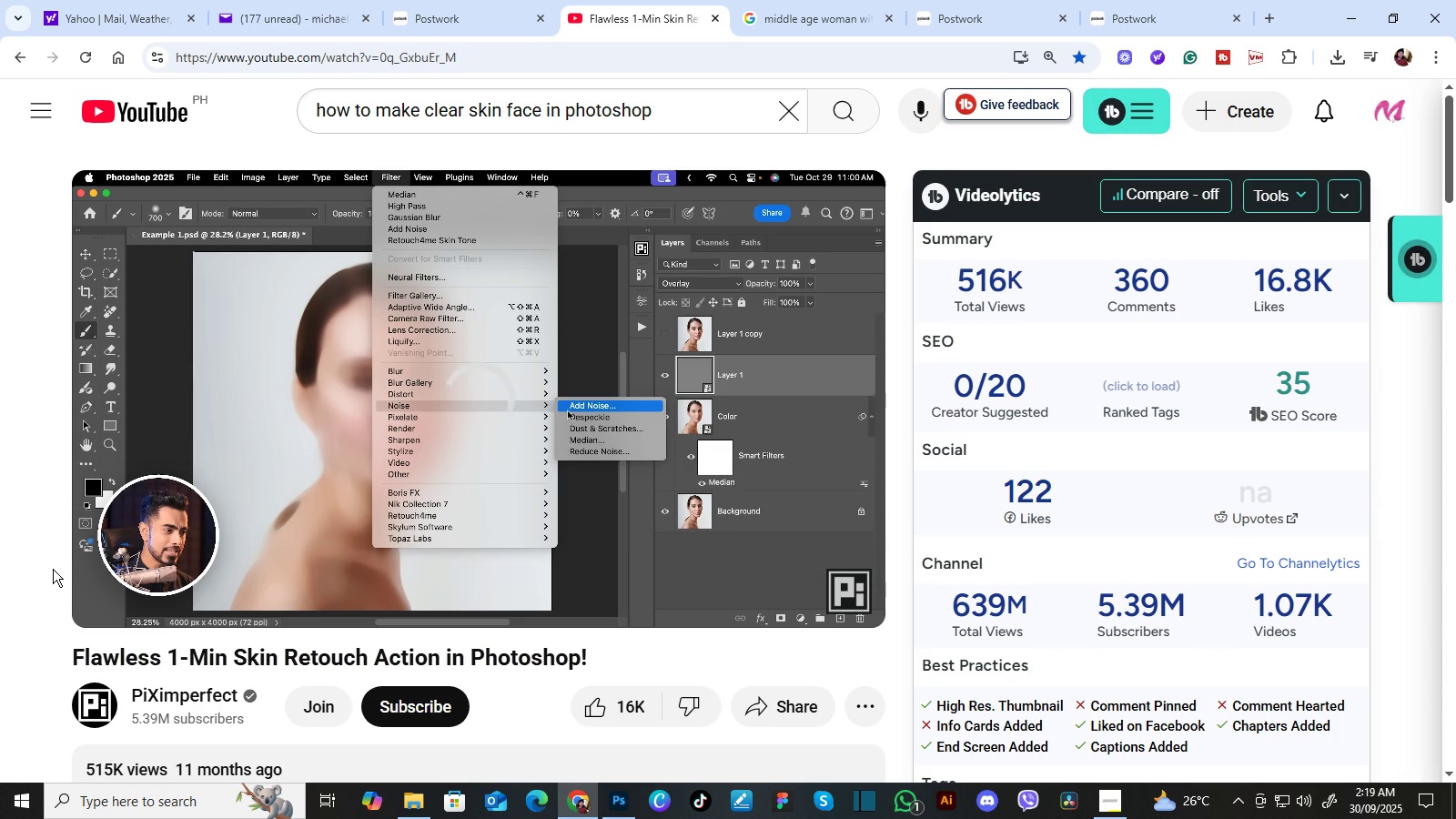 
key(ArrowRight)
 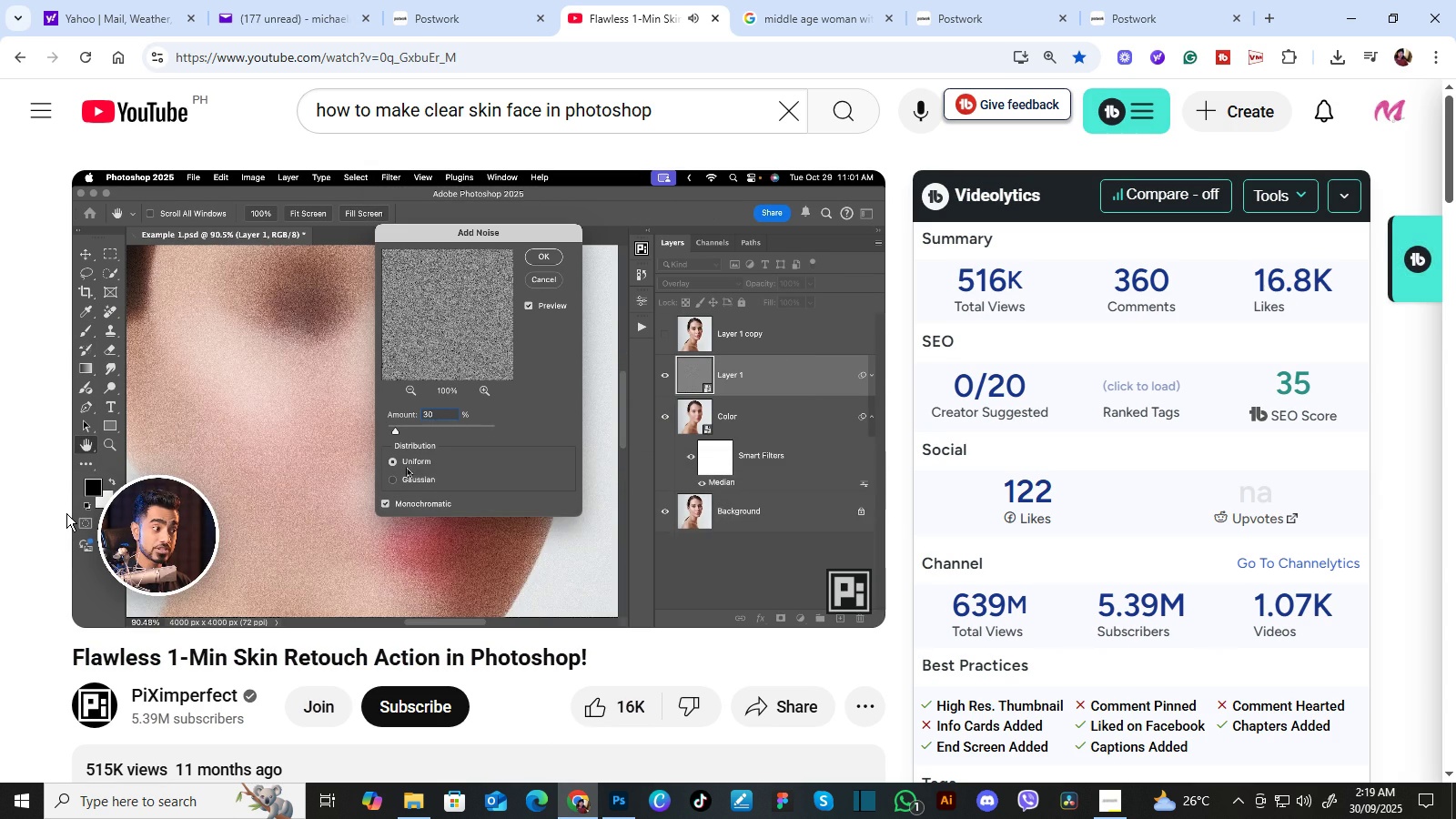 
wait(5.13)
 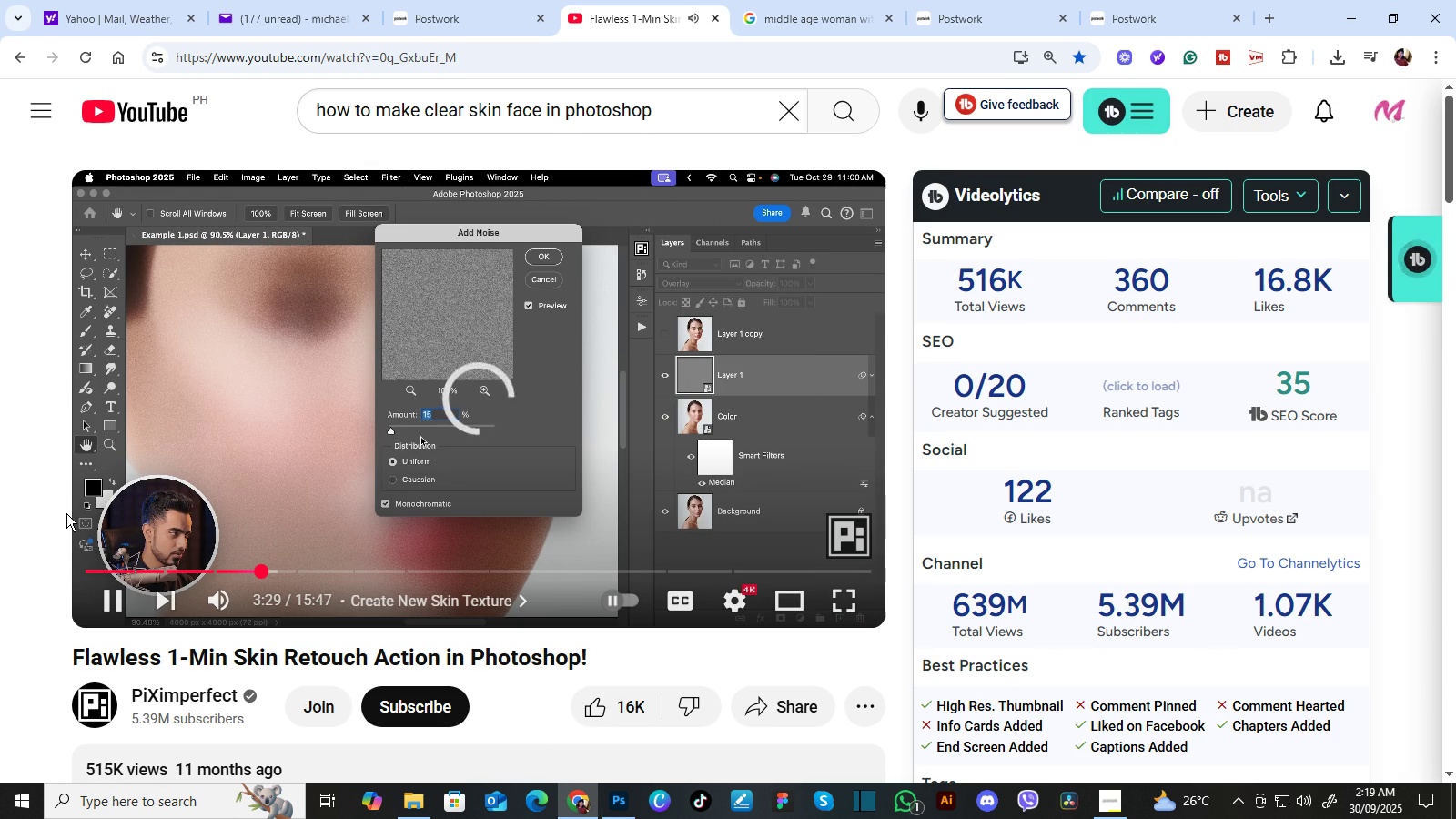 
key(ArrowRight)
 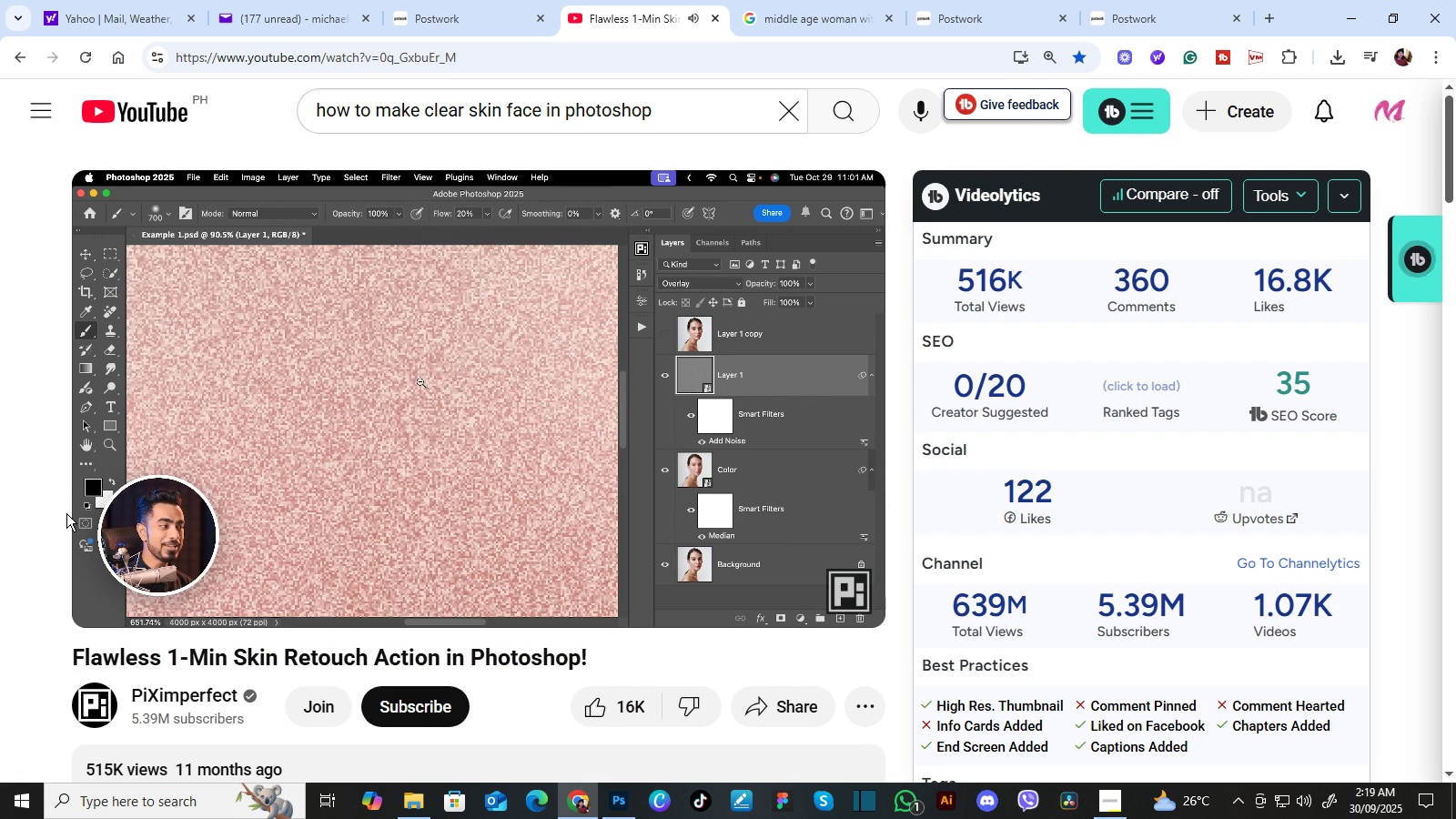 
wait(12.32)
 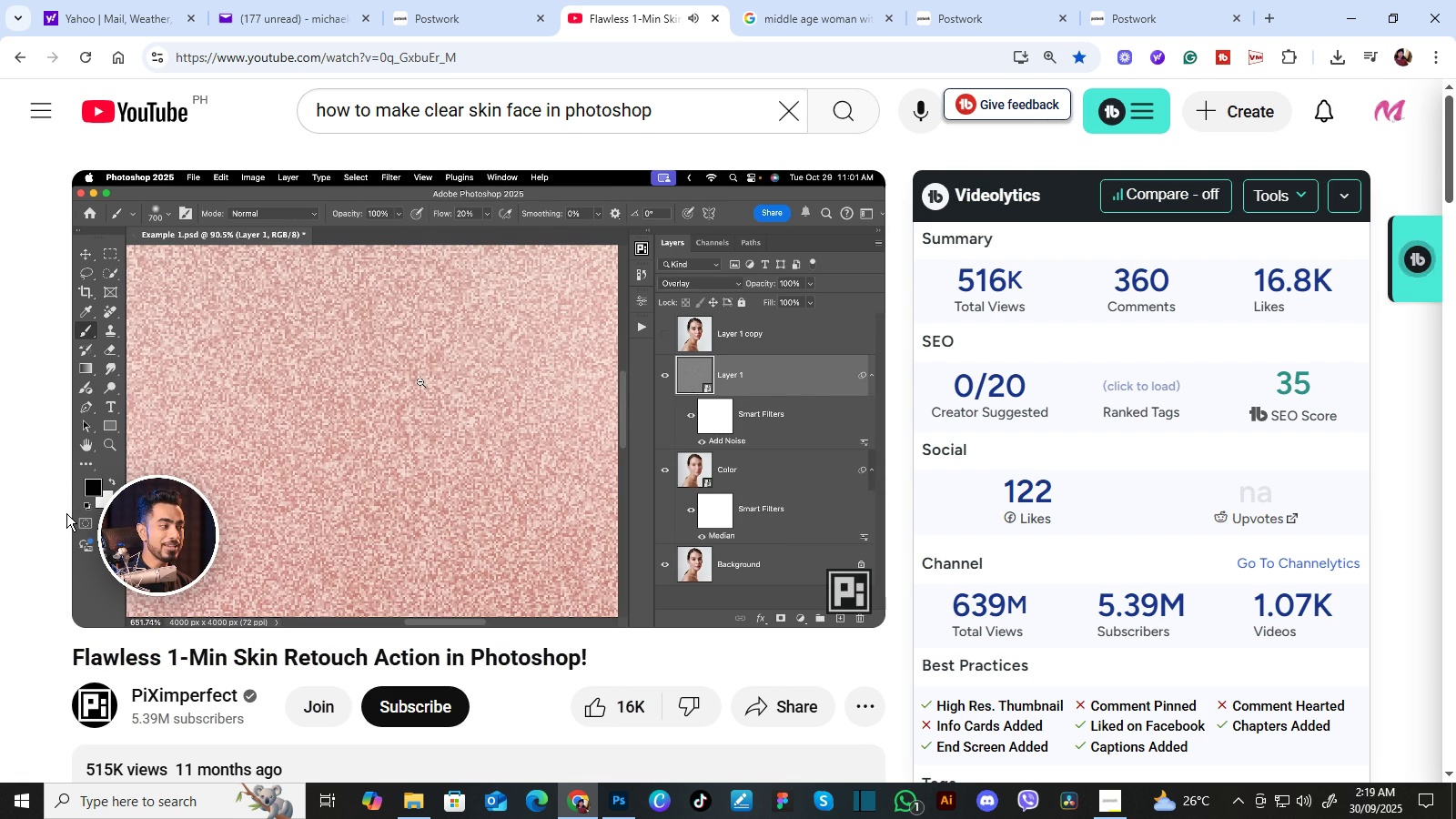 
left_click([111, 601])
 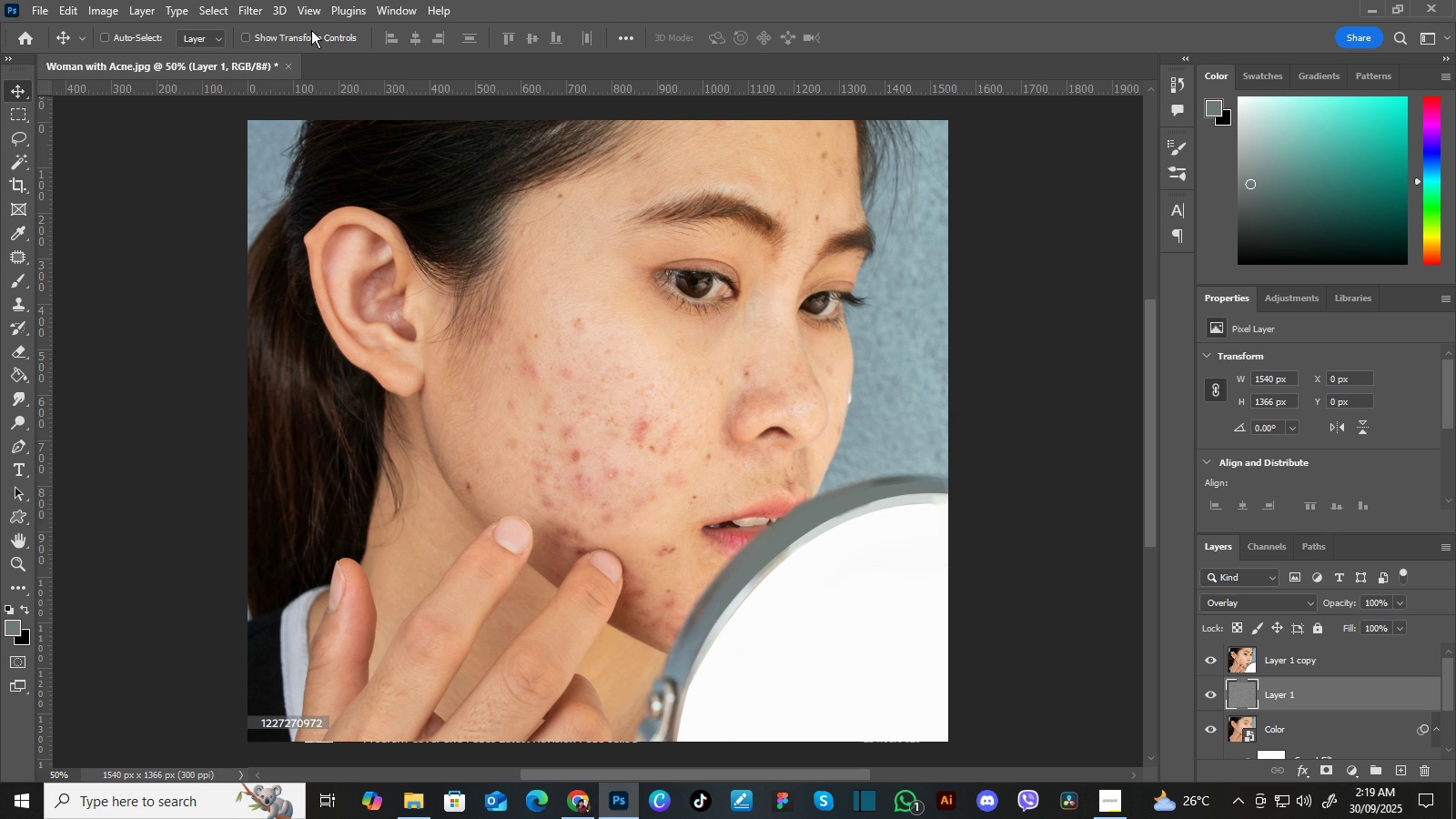 
wait(5.18)
 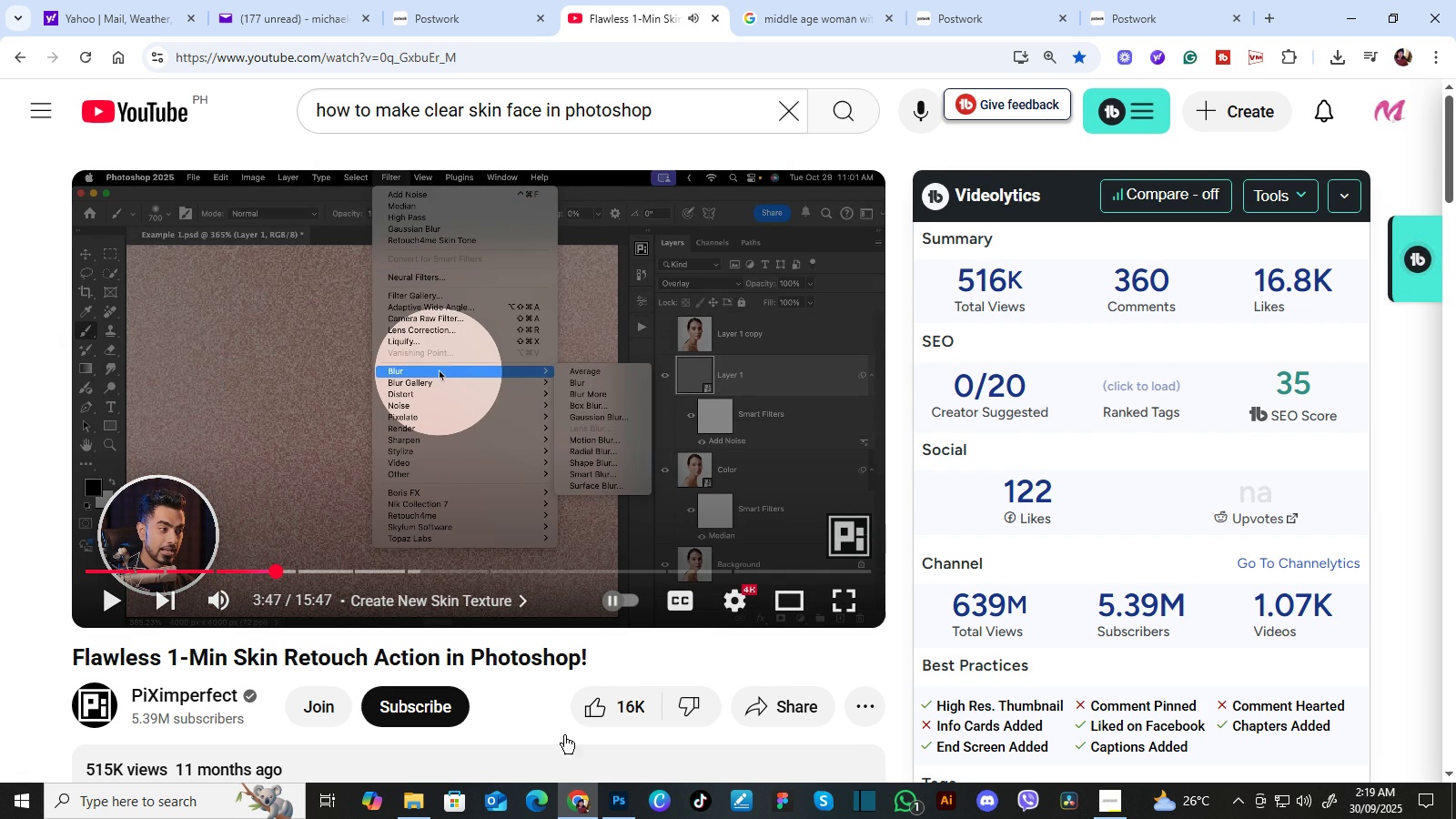 
left_click([248, 15])
 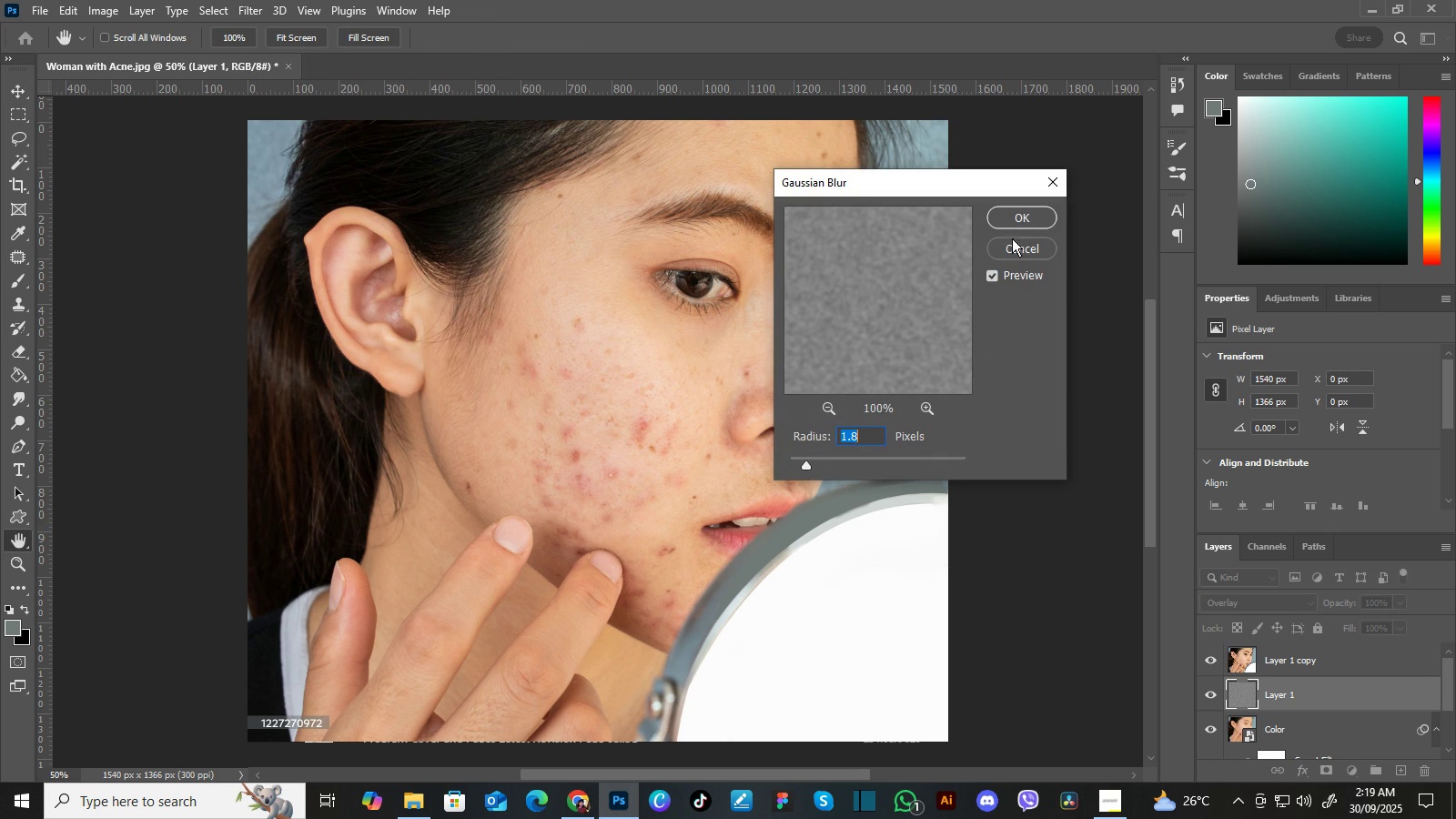 
wait(6.76)
 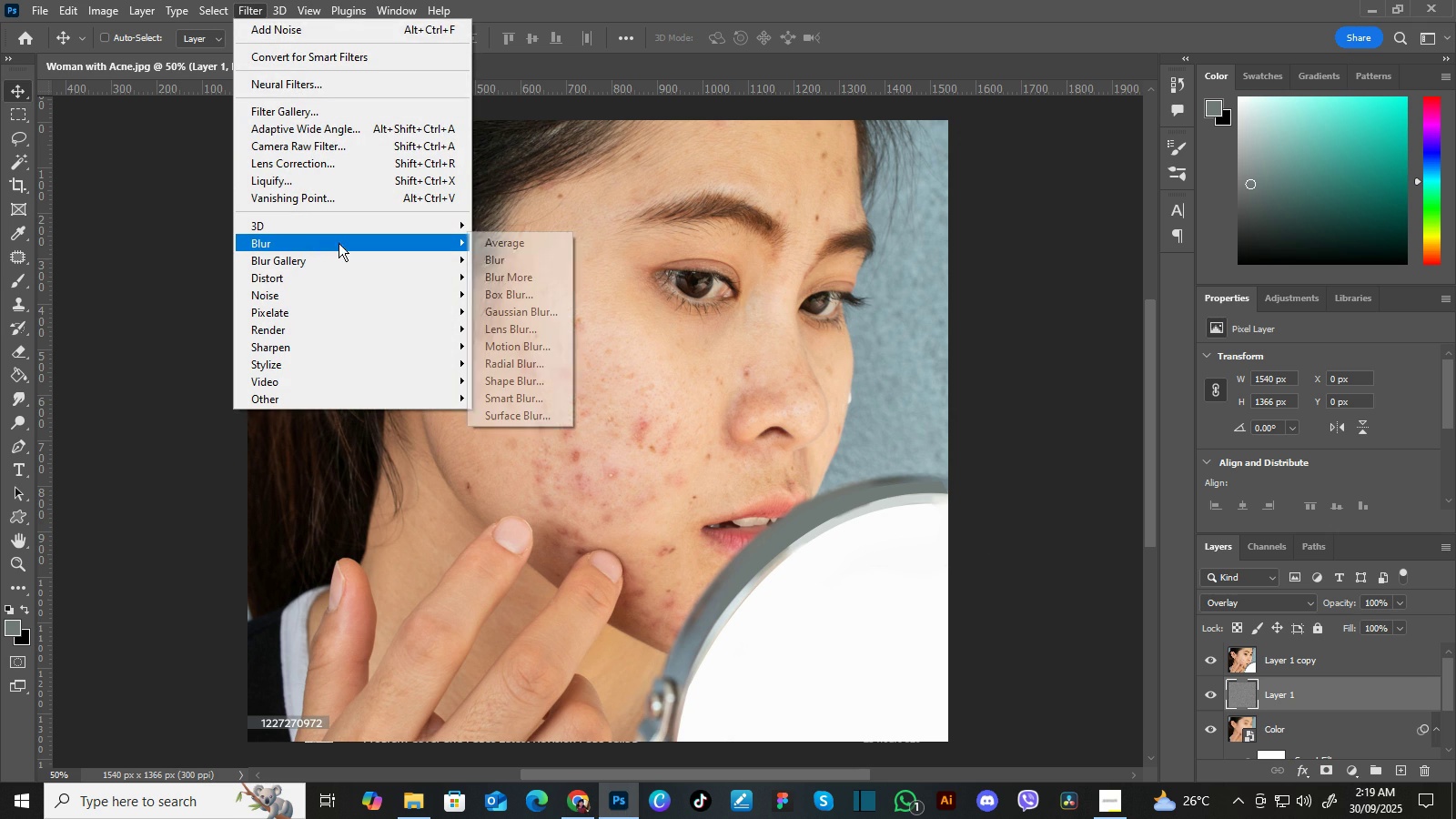 
left_click([1025, 217])
 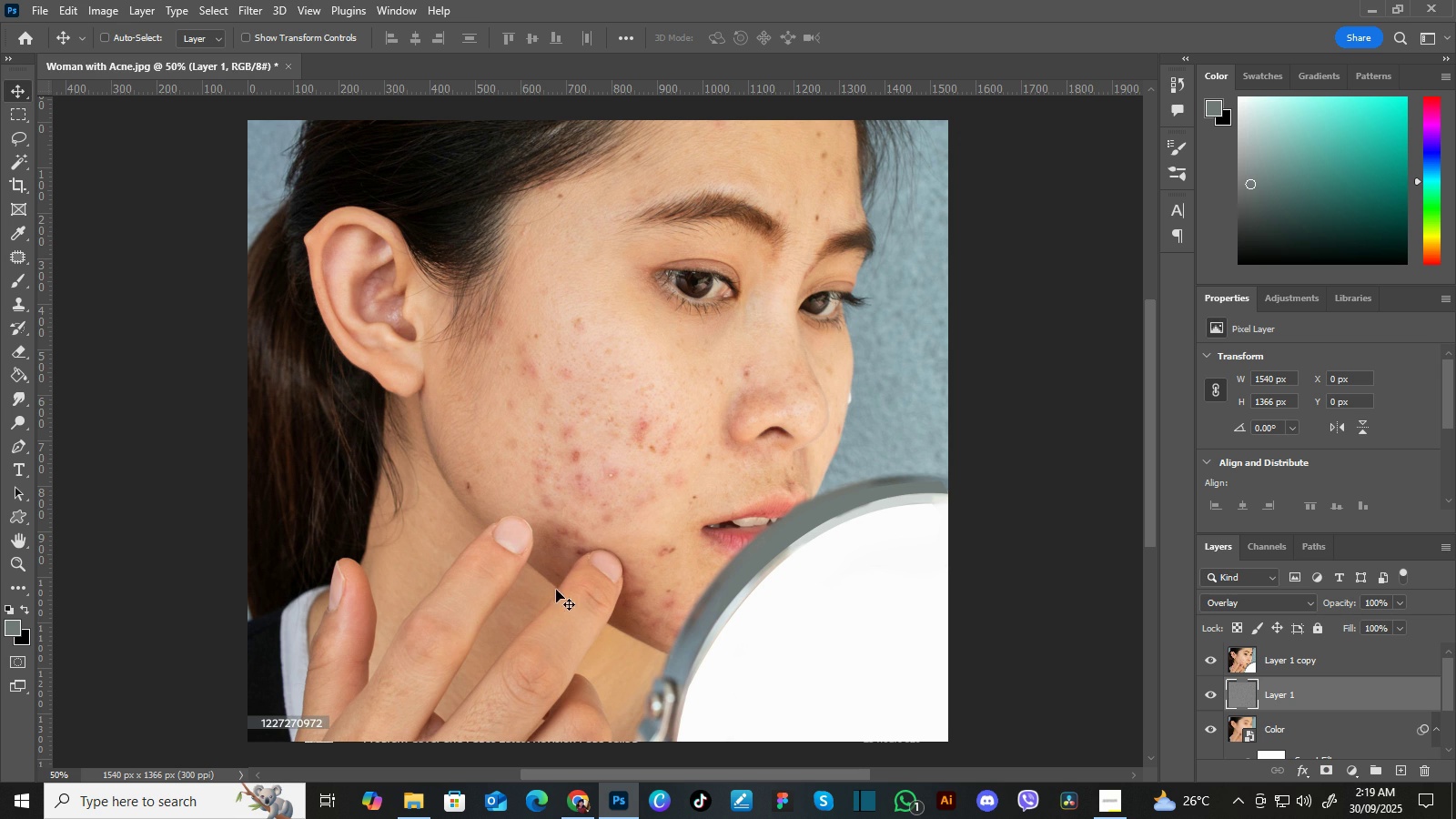 
left_click([571, 796])
 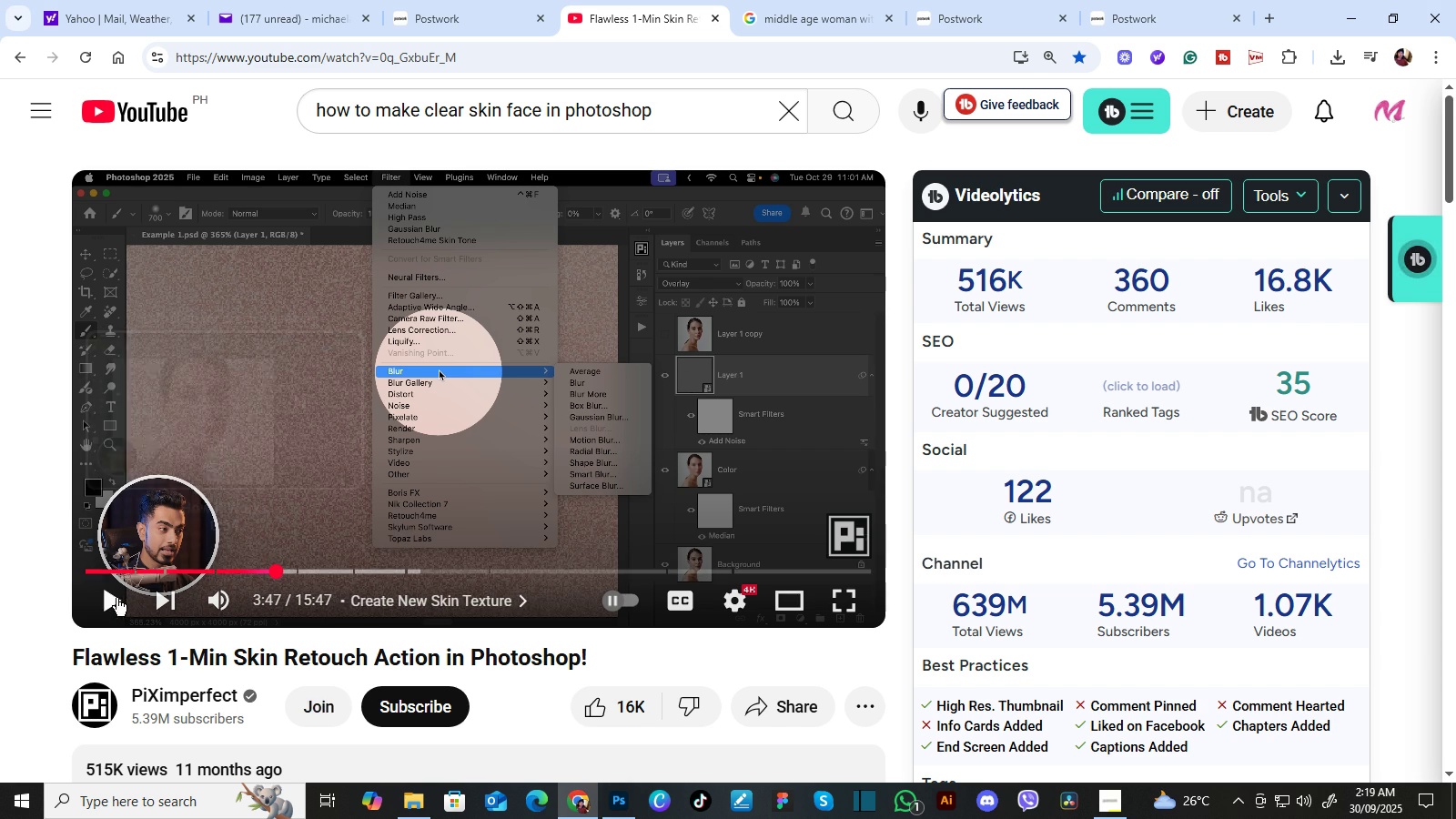 
left_click([116, 599])
 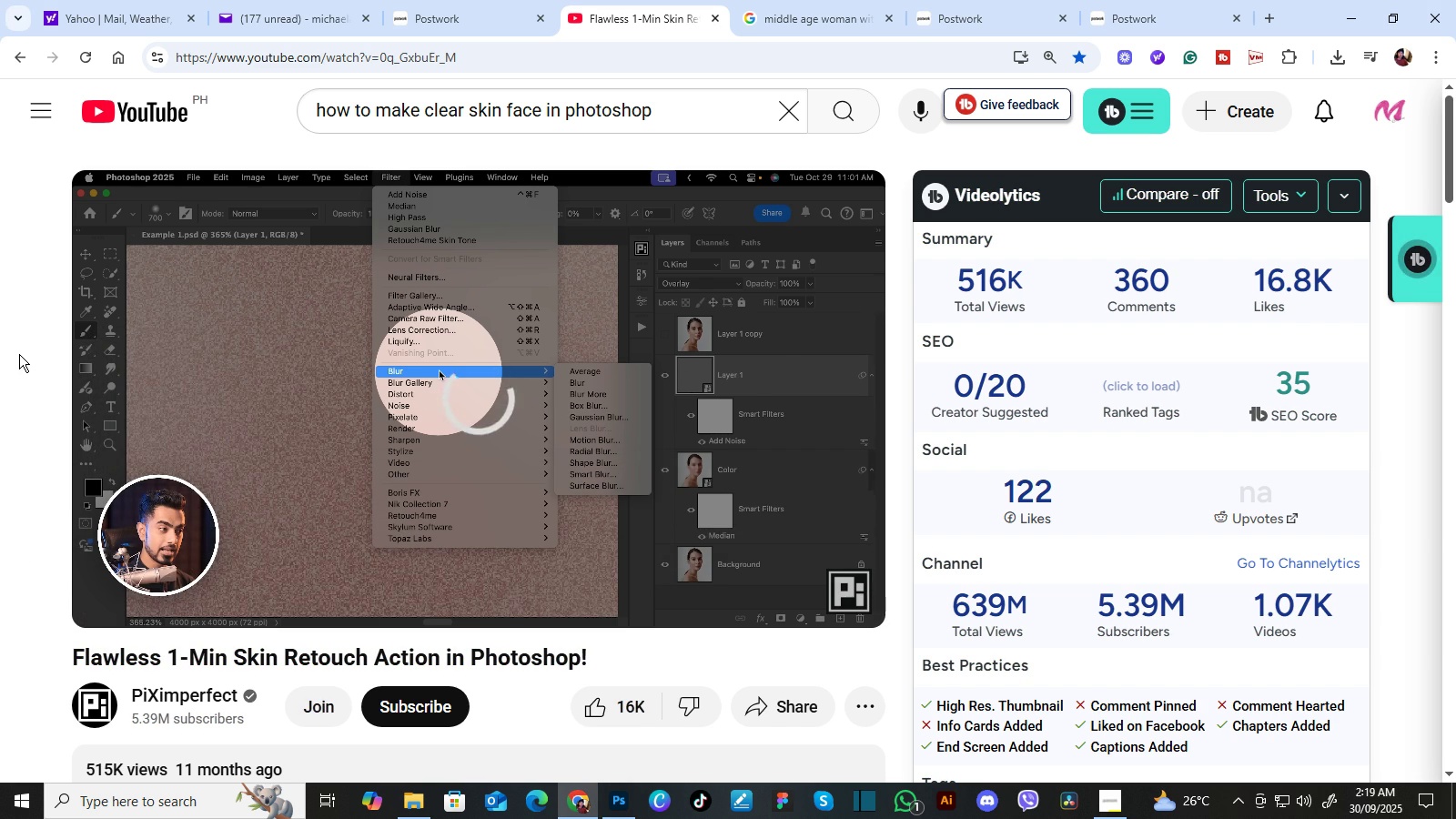 
key(ArrowRight)
 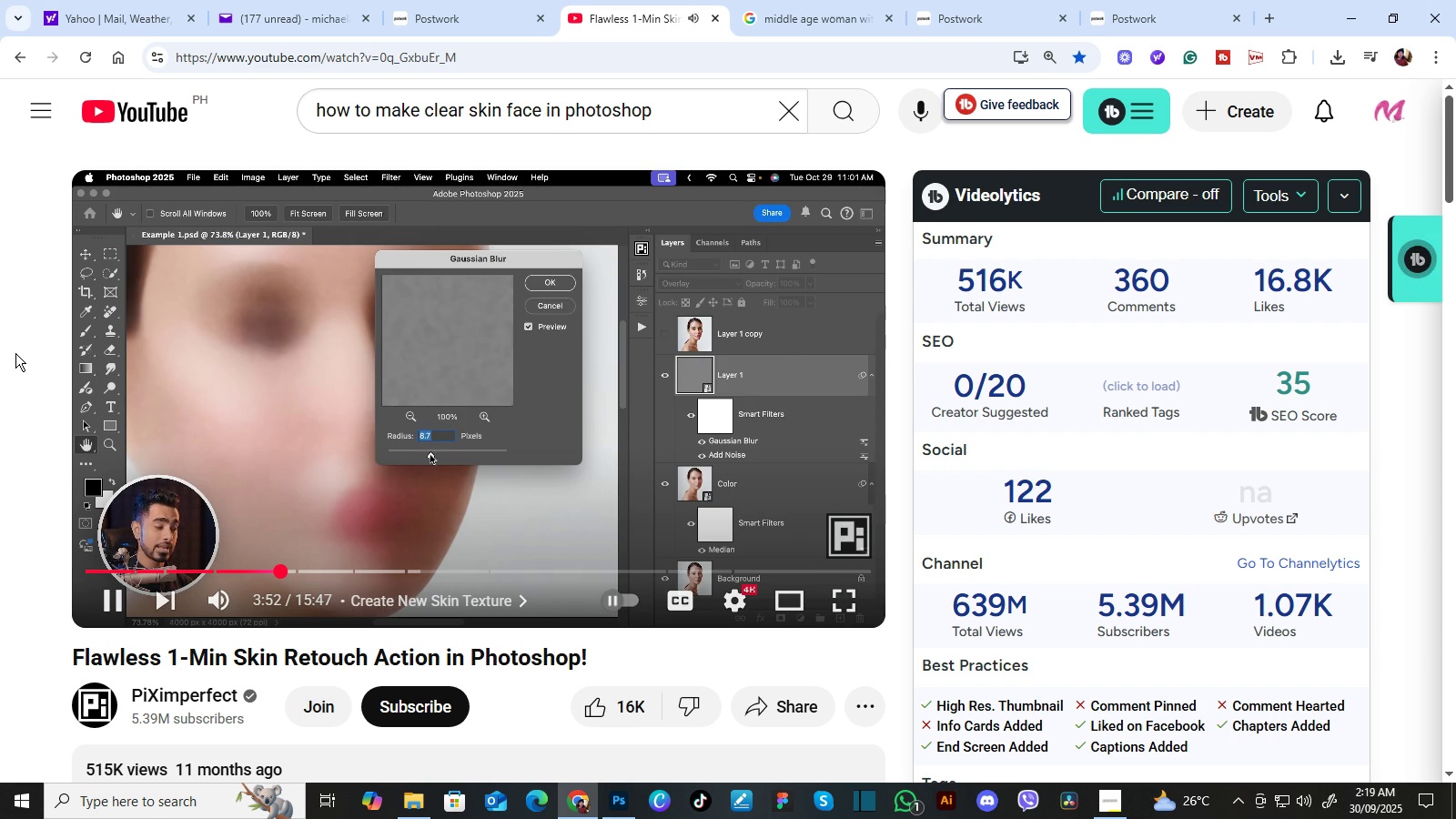 
key(ArrowRight)
 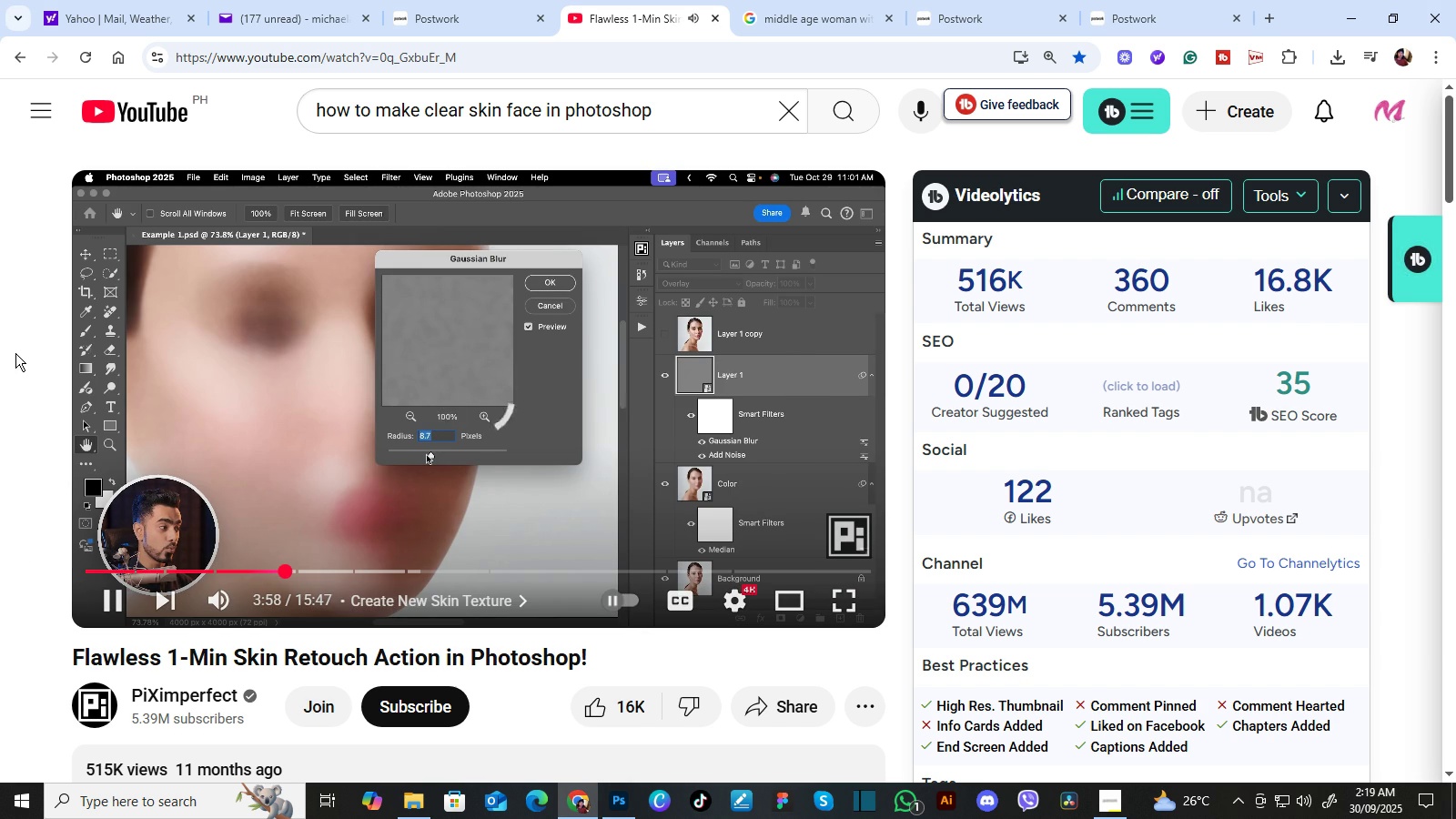 
key(ArrowRight)
 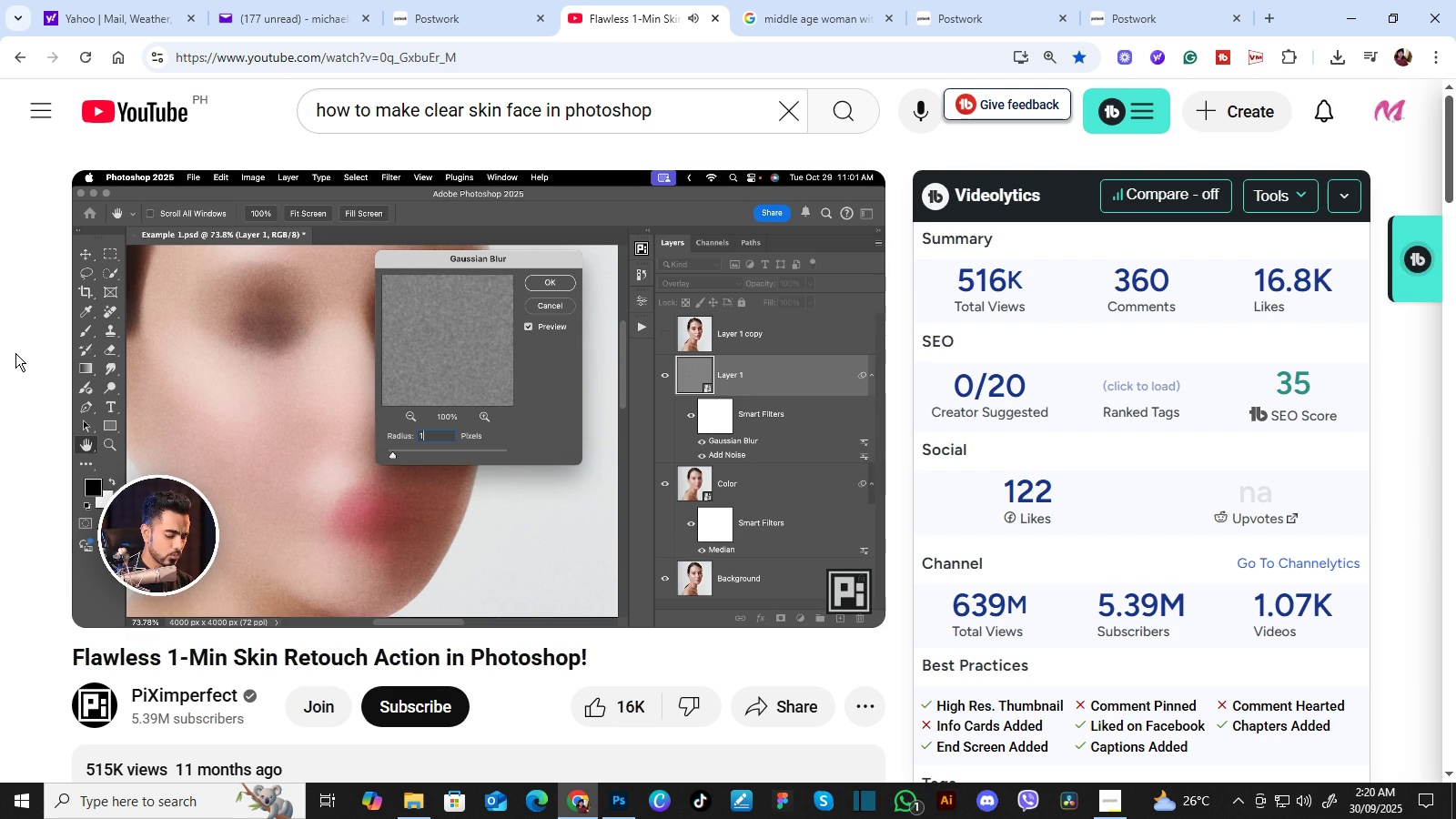 
key(ArrowRight)
 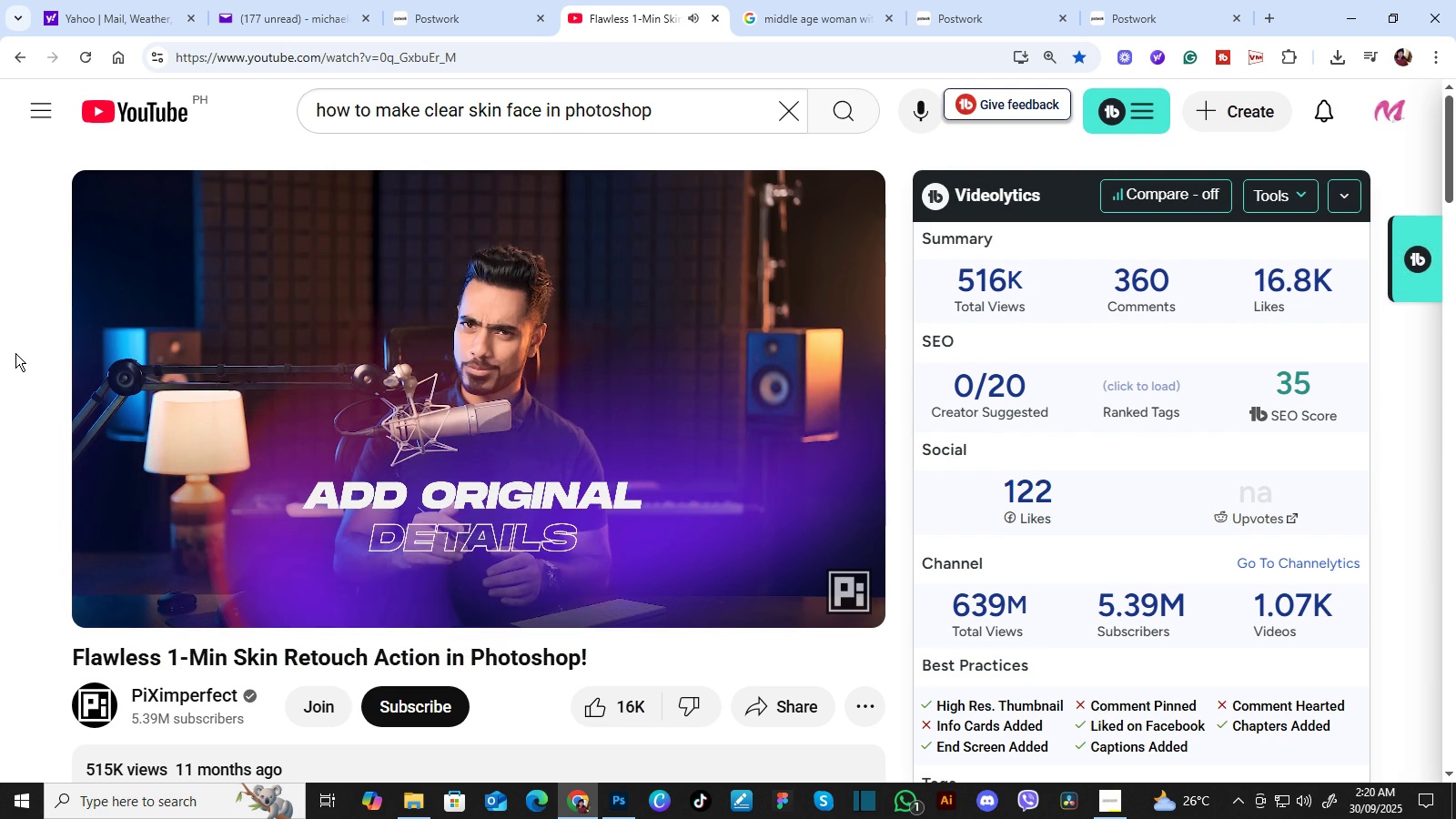 
wait(10.0)
 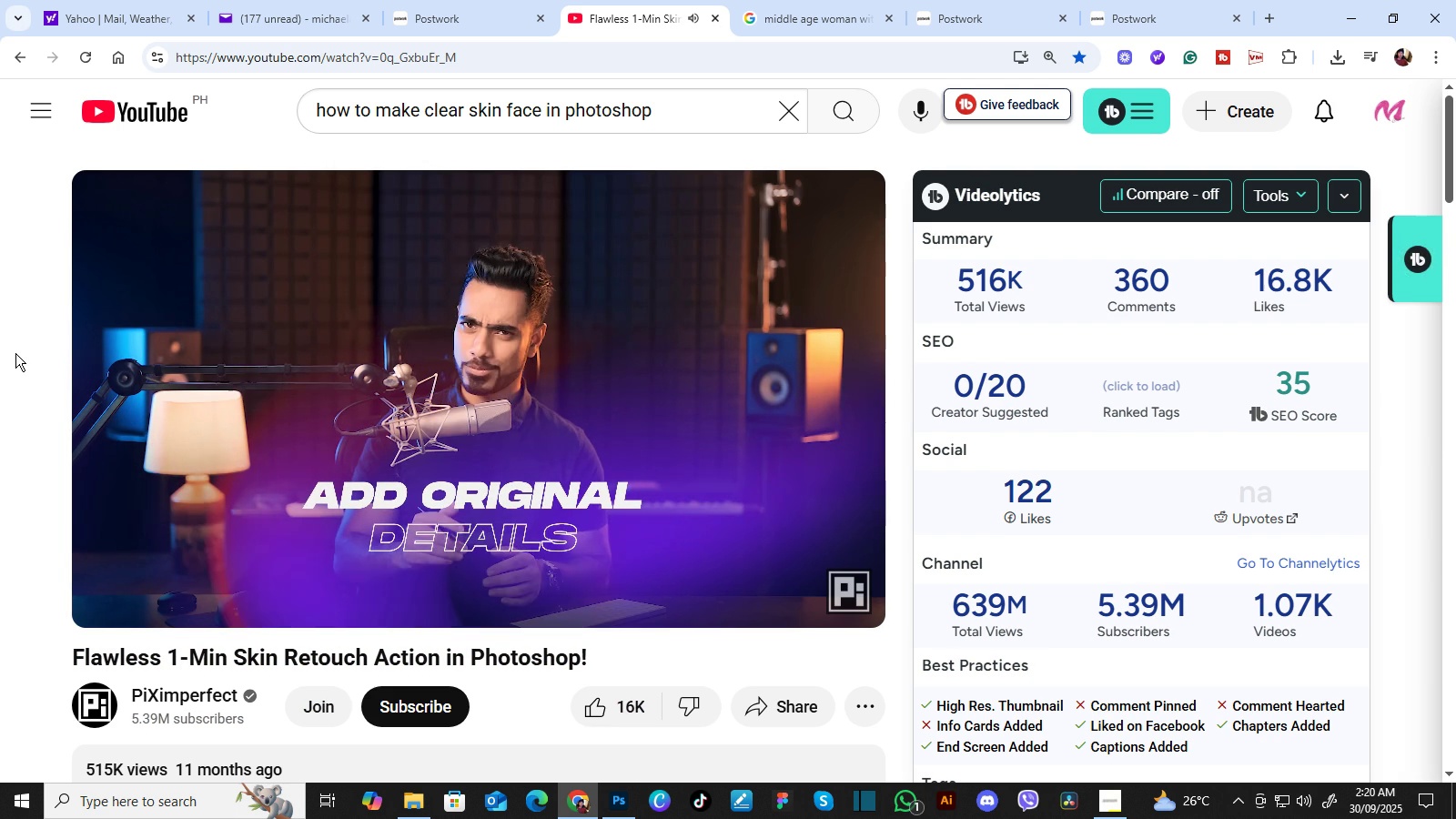 
left_click([124, 602])
 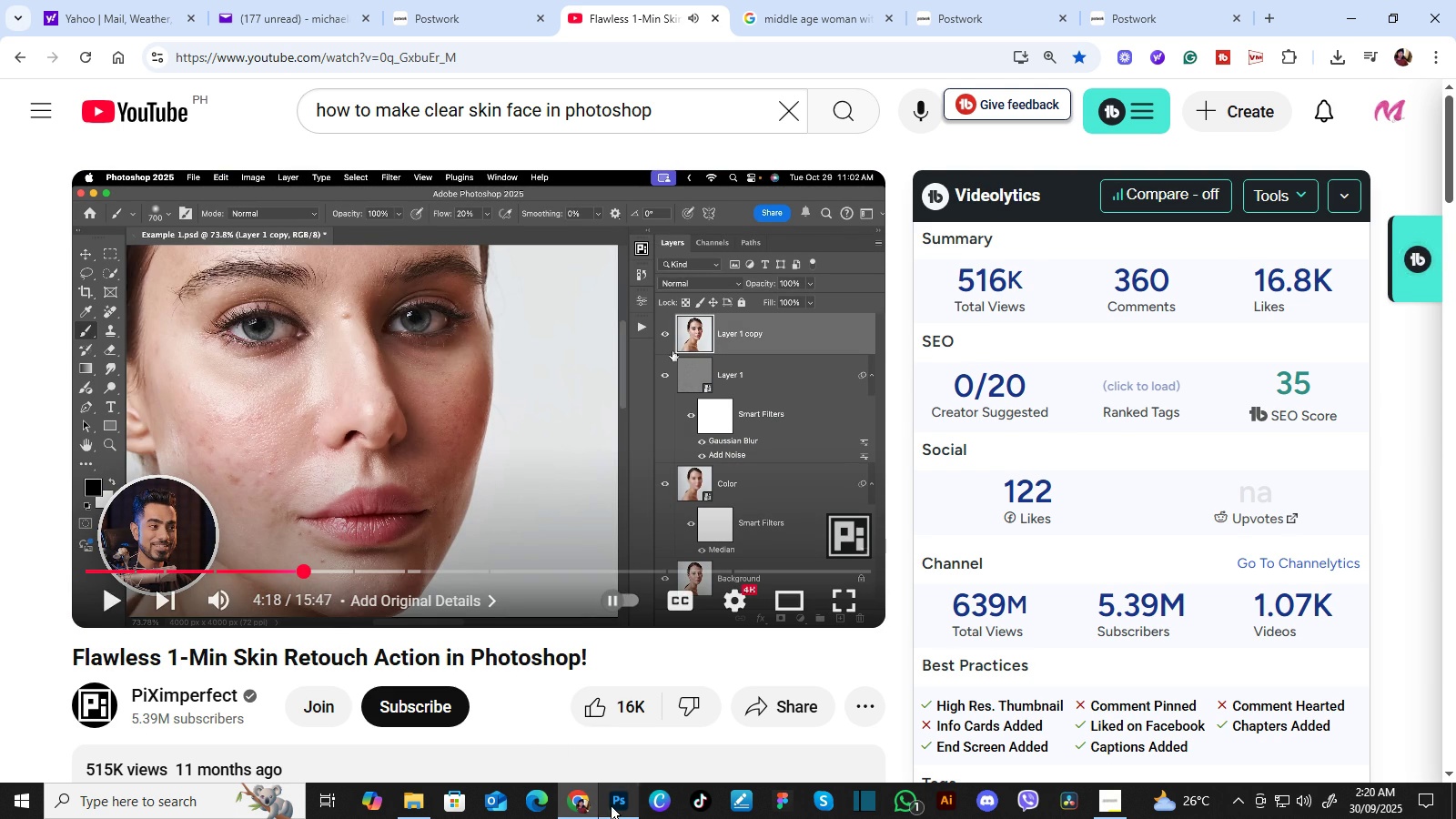 
left_click([611, 805])